 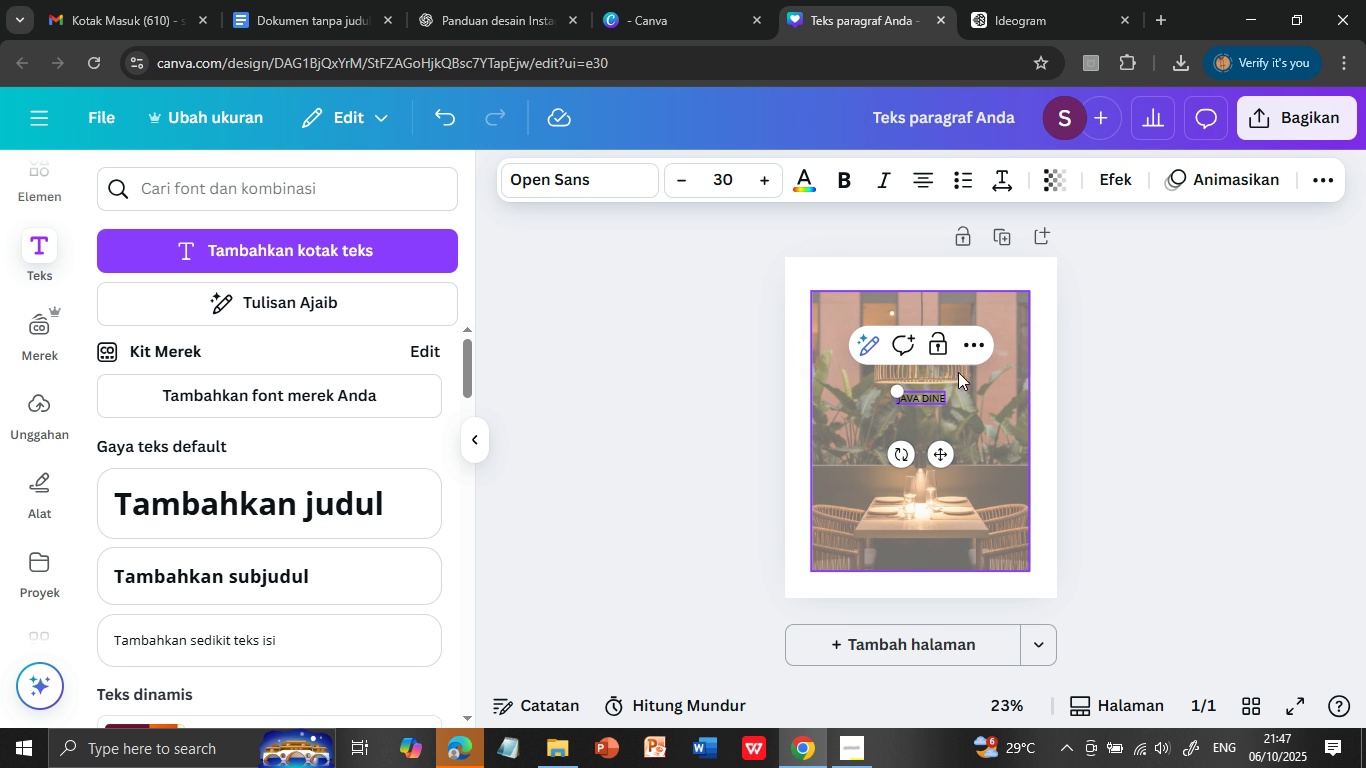 
left_click([597, 178])
 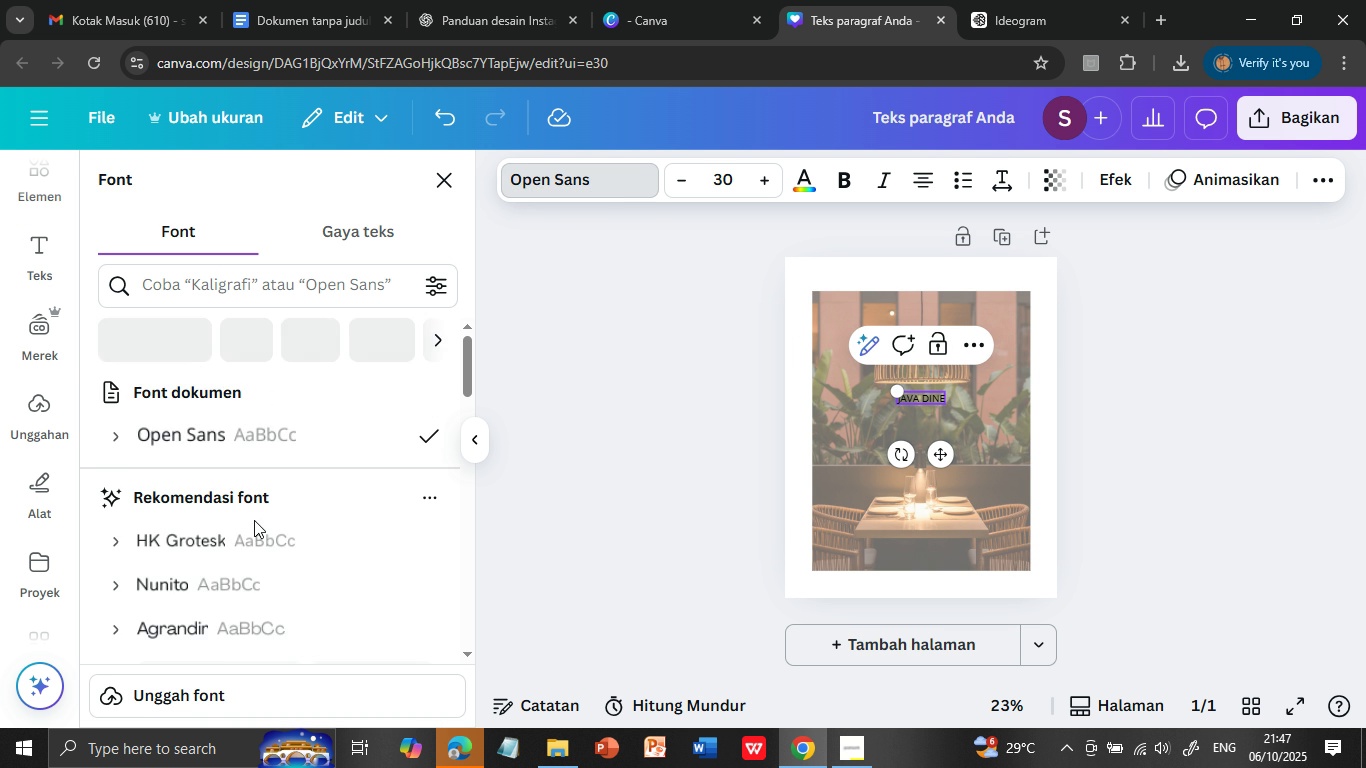 
scroll: coordinate [263, 542], scroll_direction: down, amount: 1.0
 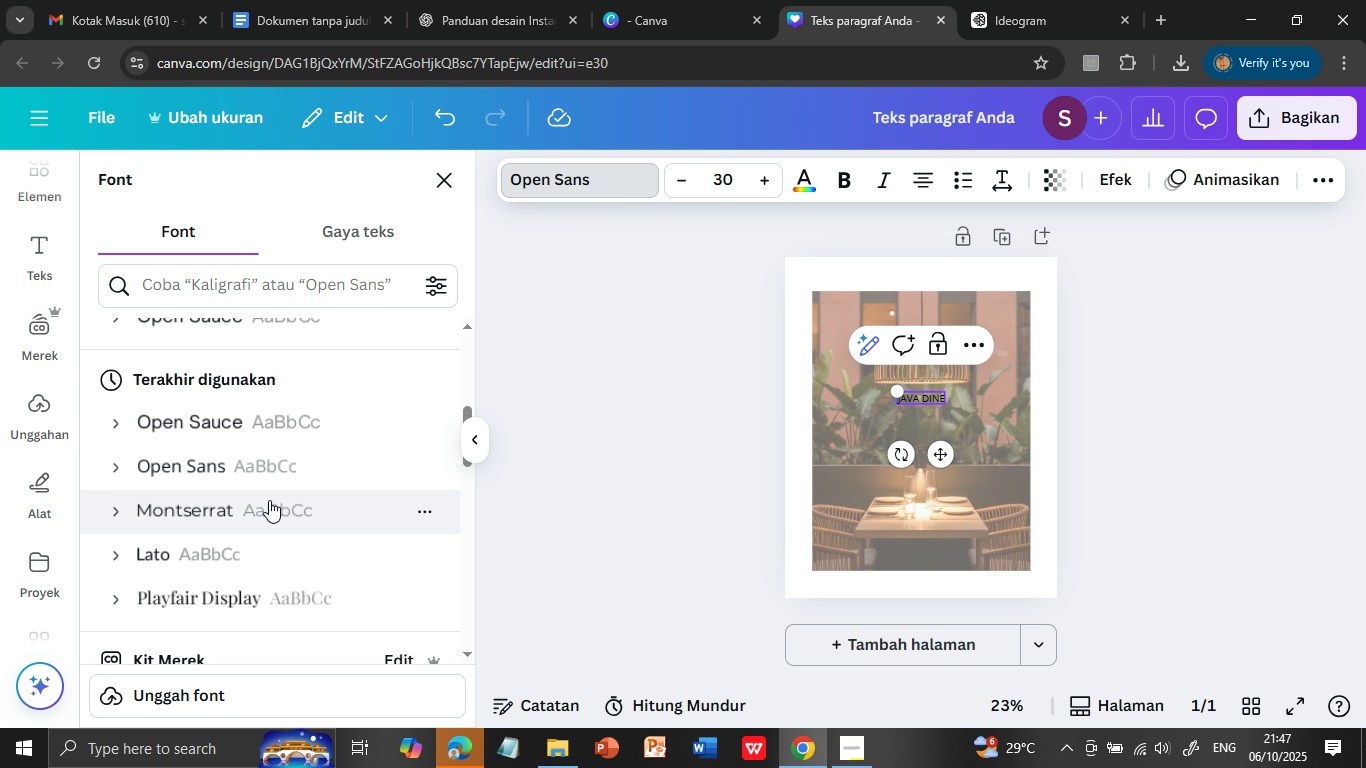 
left_click([269, 500])
 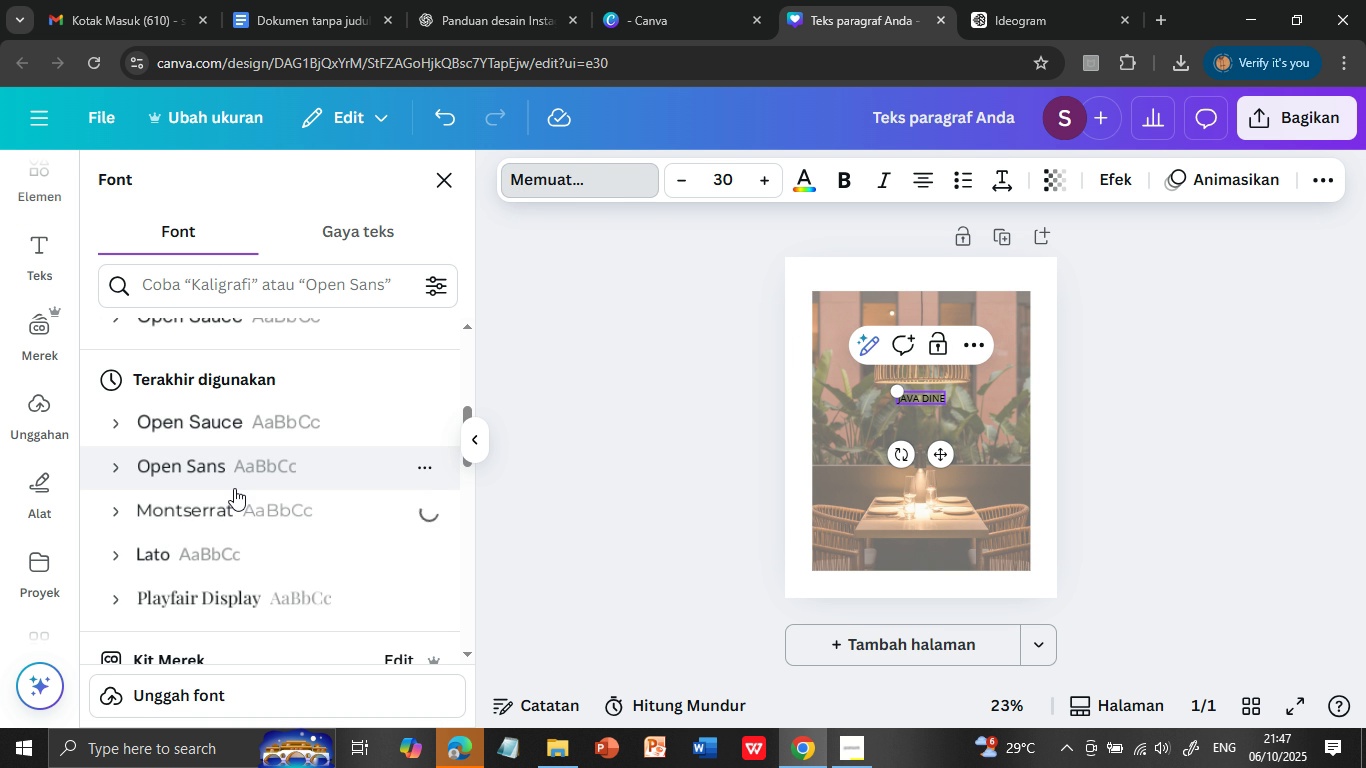 
wait(8.27)
 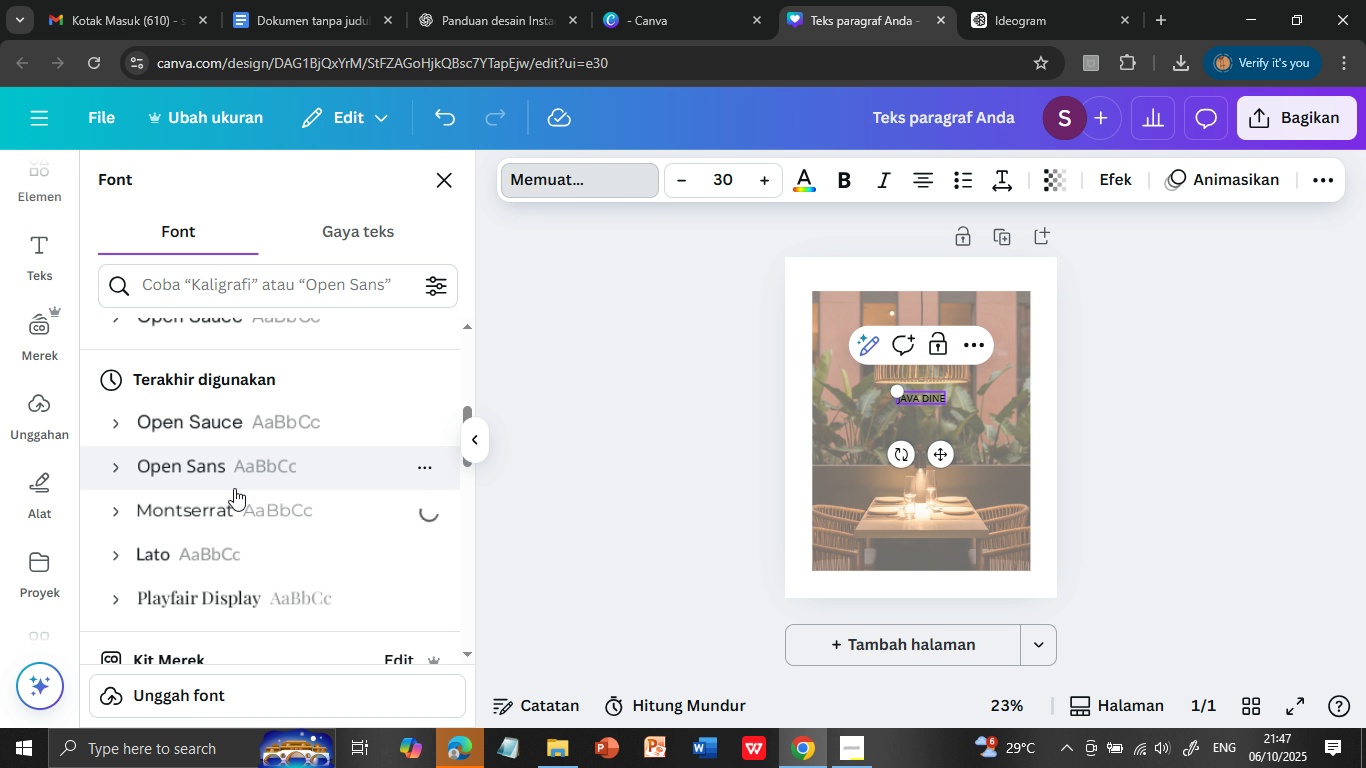 
left_click([768, 176])
 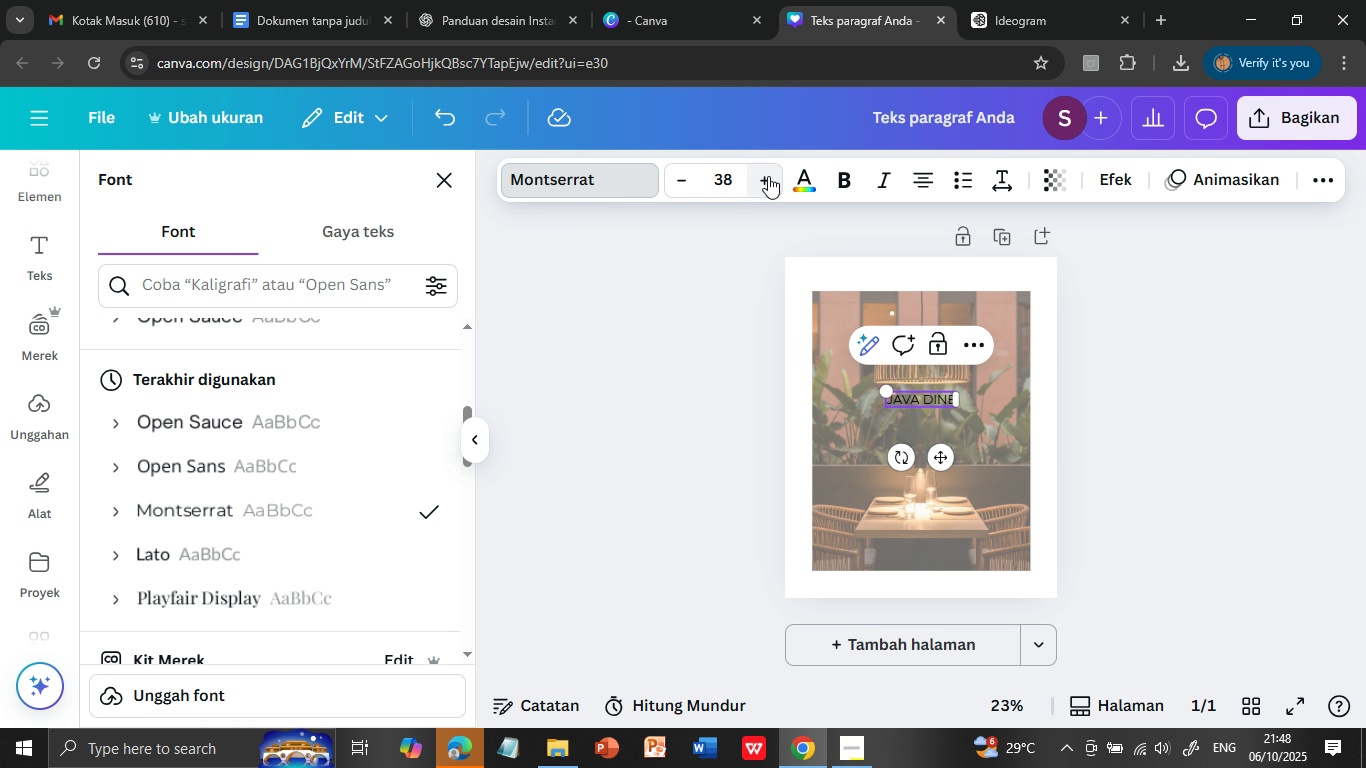 
triple_click([768, 176])
 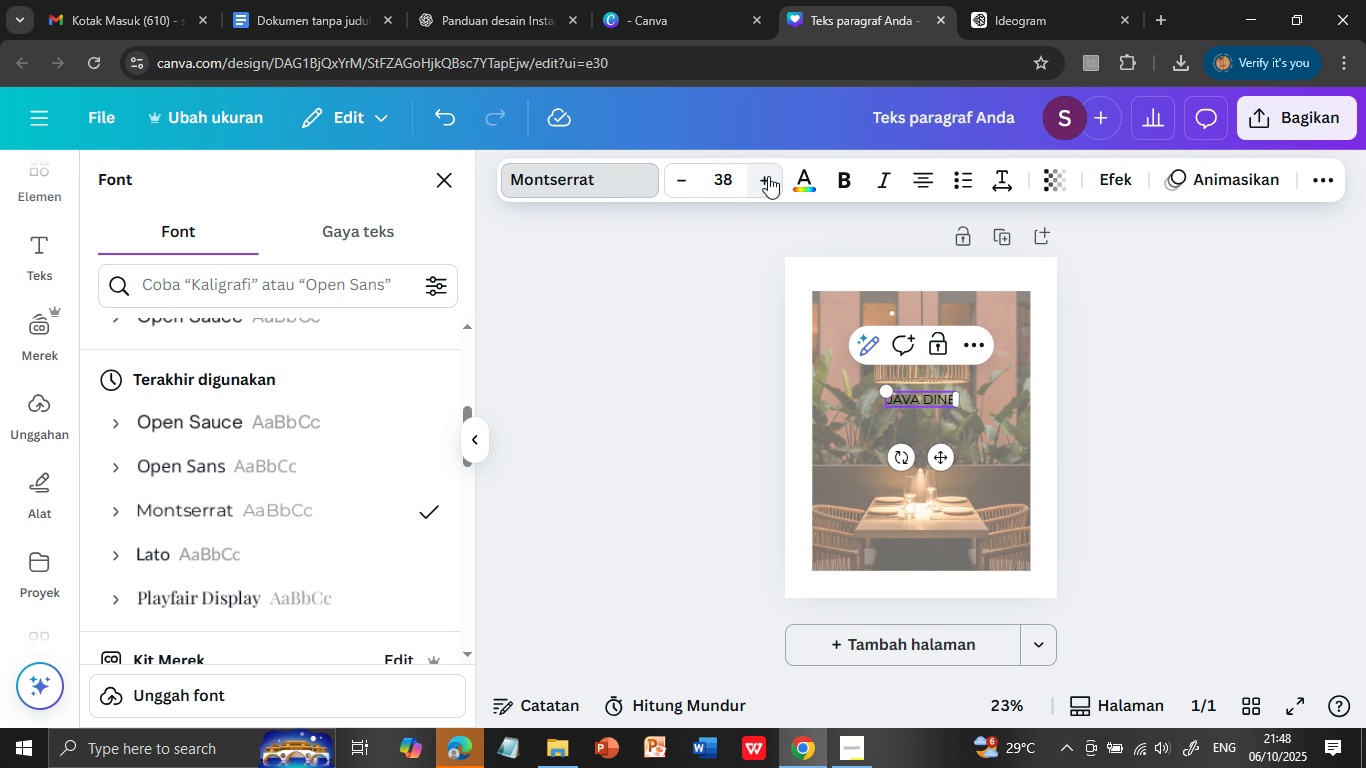 
double_click([768, 176])
 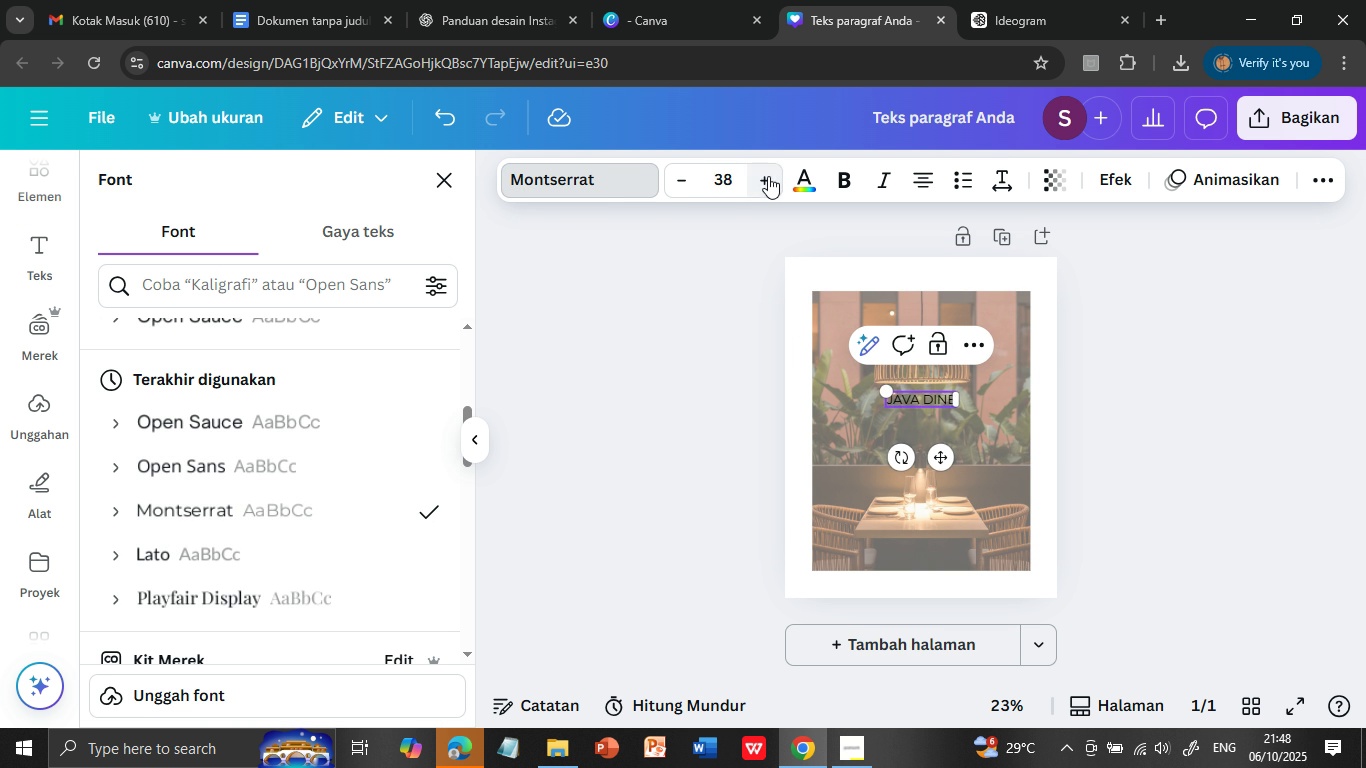 
triple_click([768, 176])
 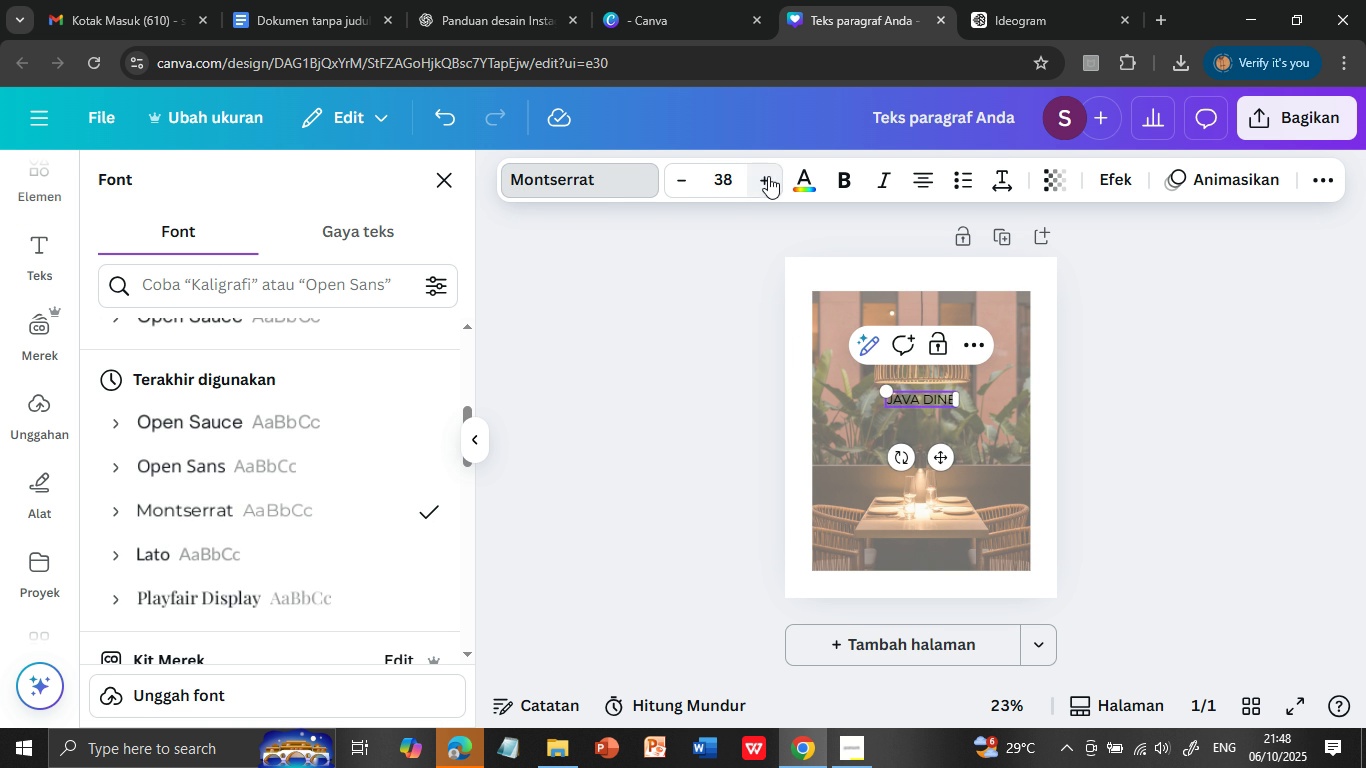 
triple_click([768, 176])
 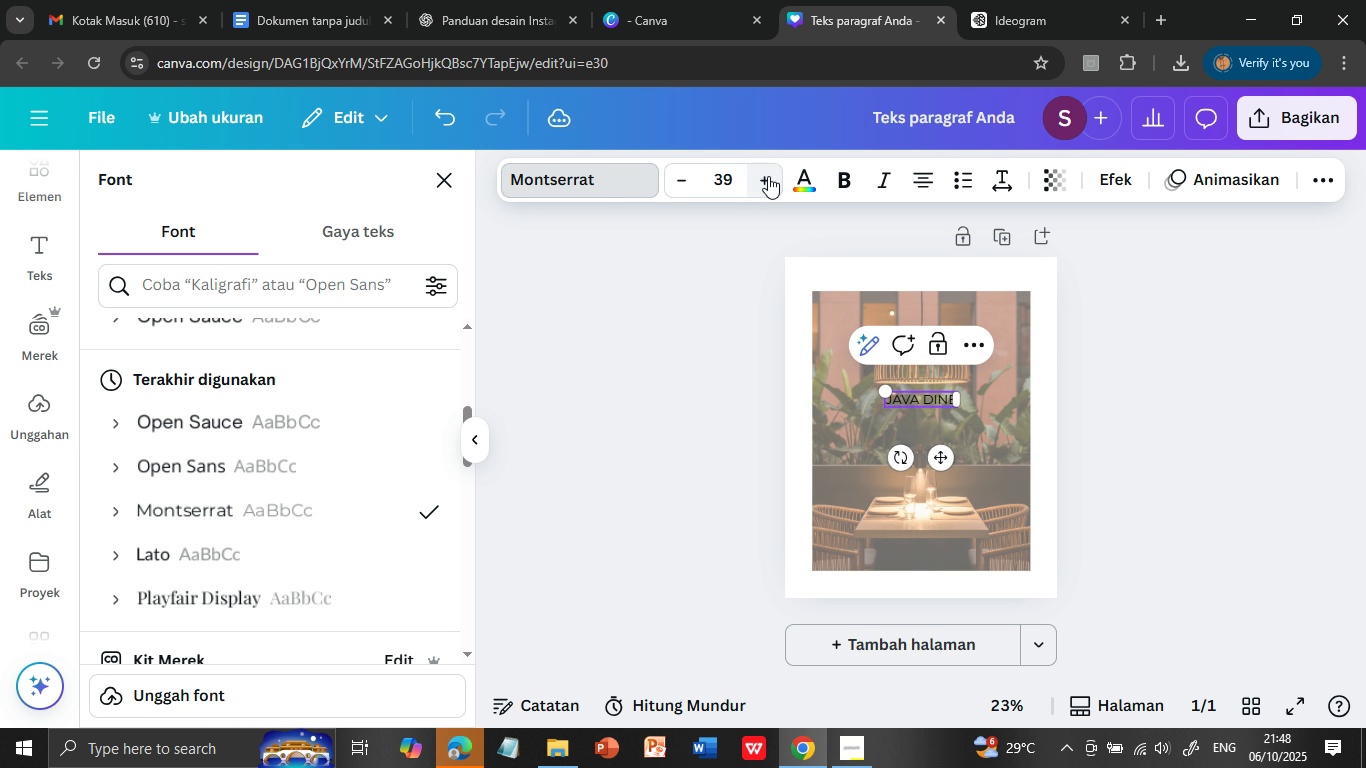 
triple_click([768, 176])
 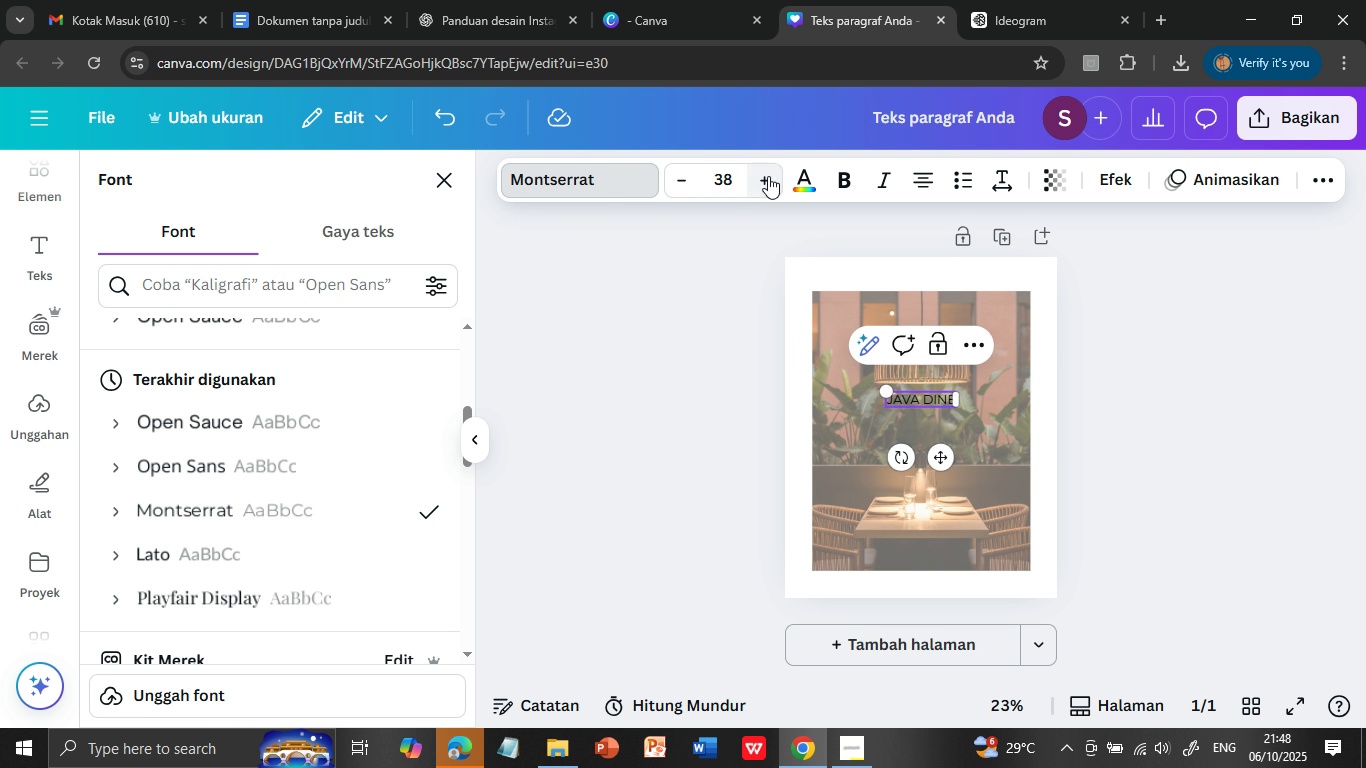 
triple_click([768, 176])
 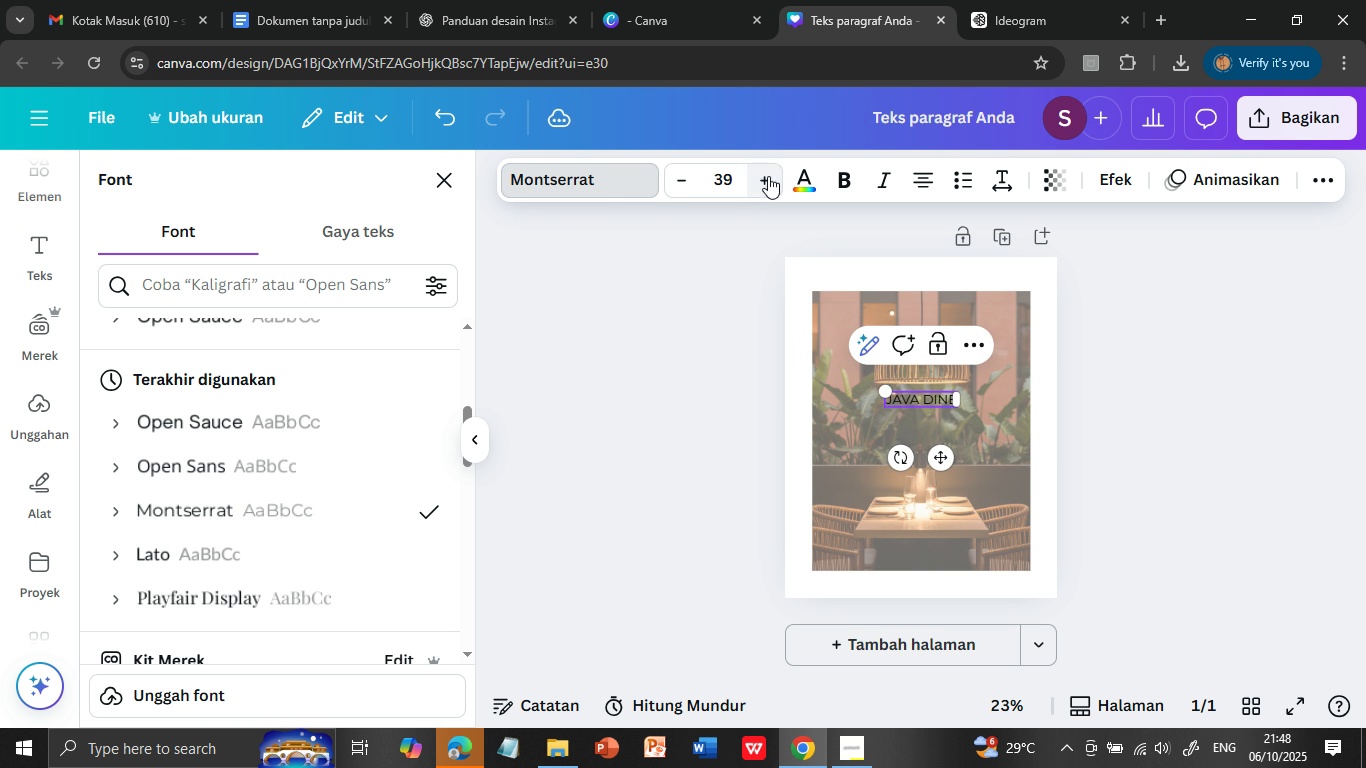 
triple_click([768, 176])
 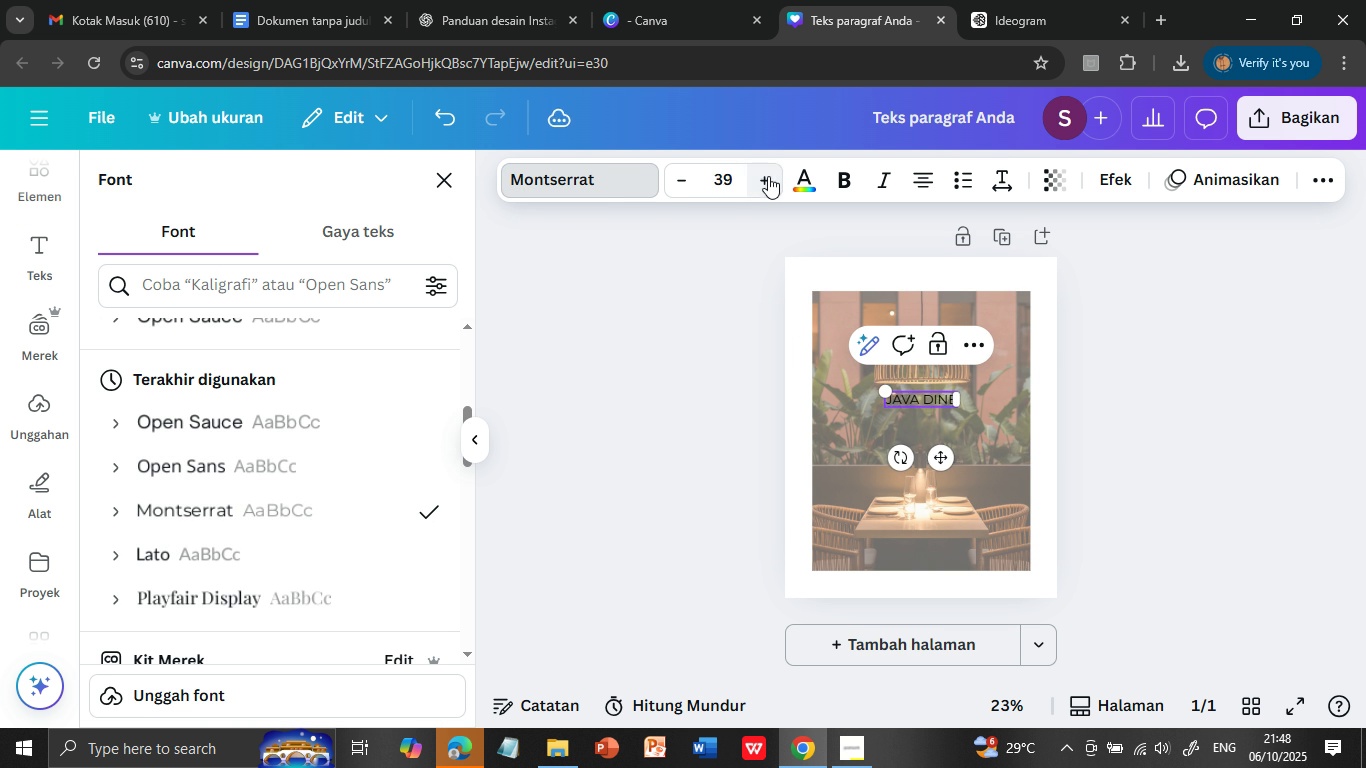 
left_click([768, 176])
 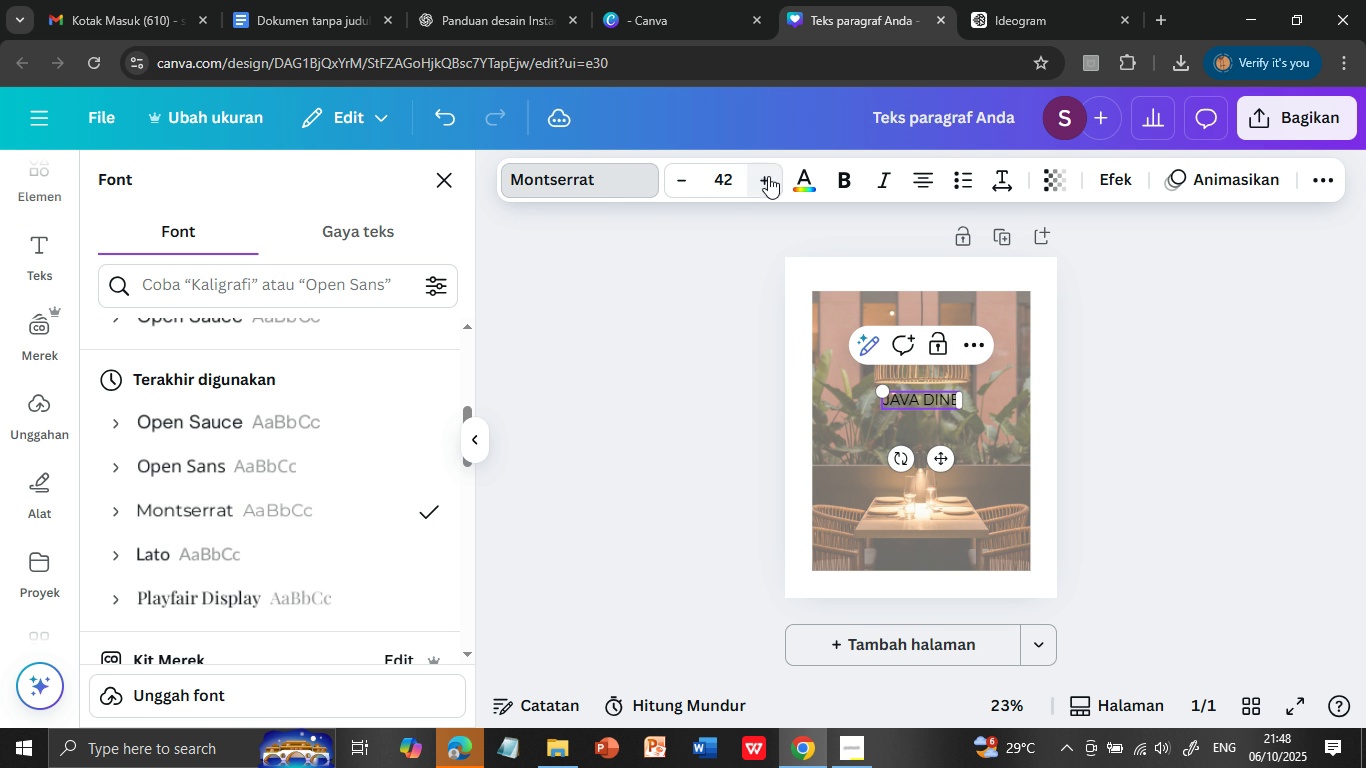 
double_click([768, 176])
 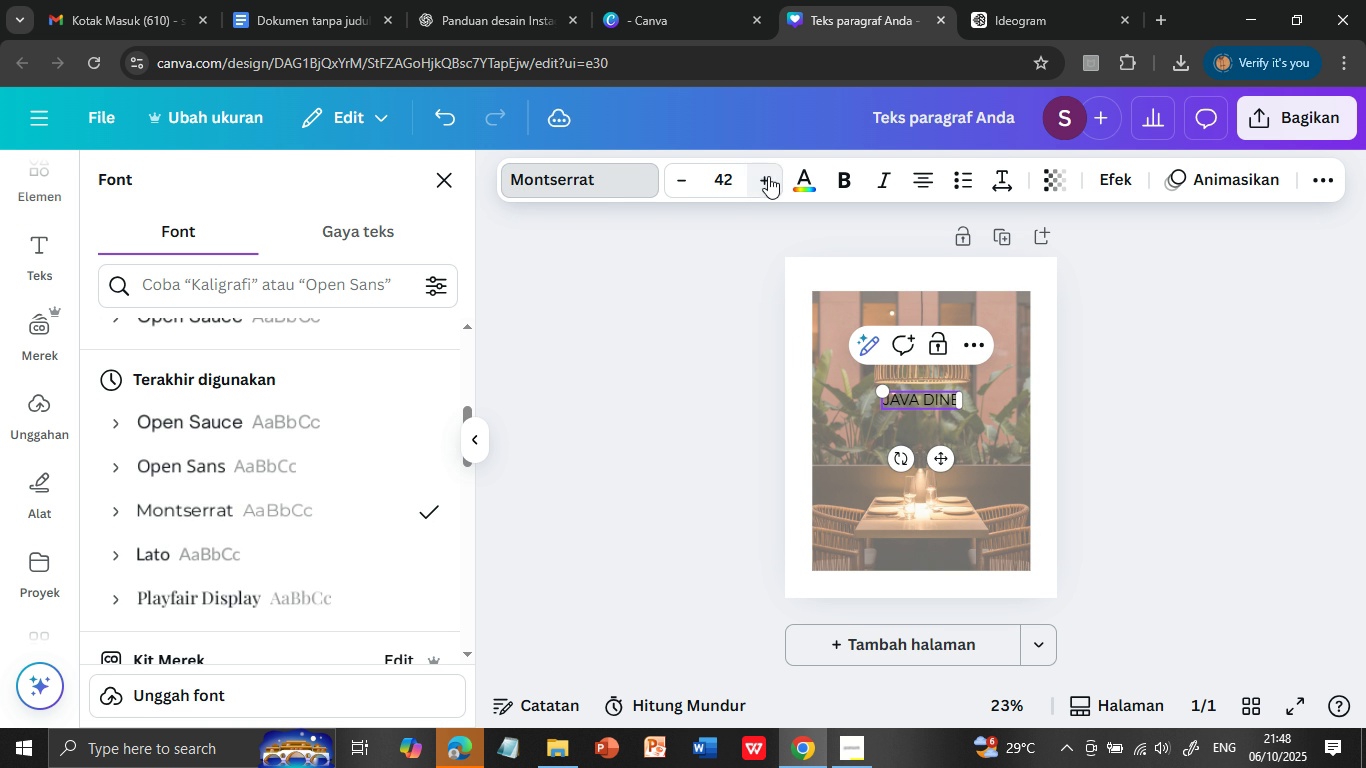 
triple_click([768, 176])
 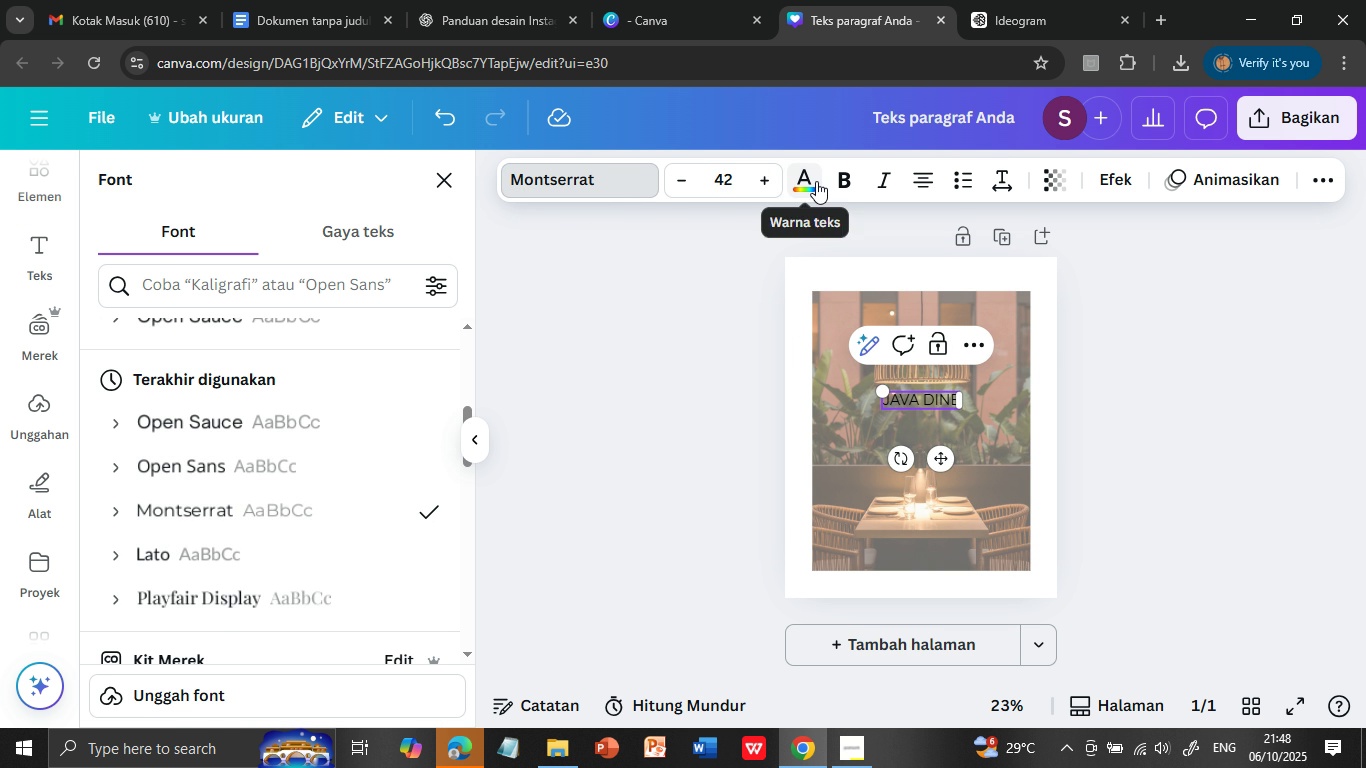 
left_click([816, 181])
 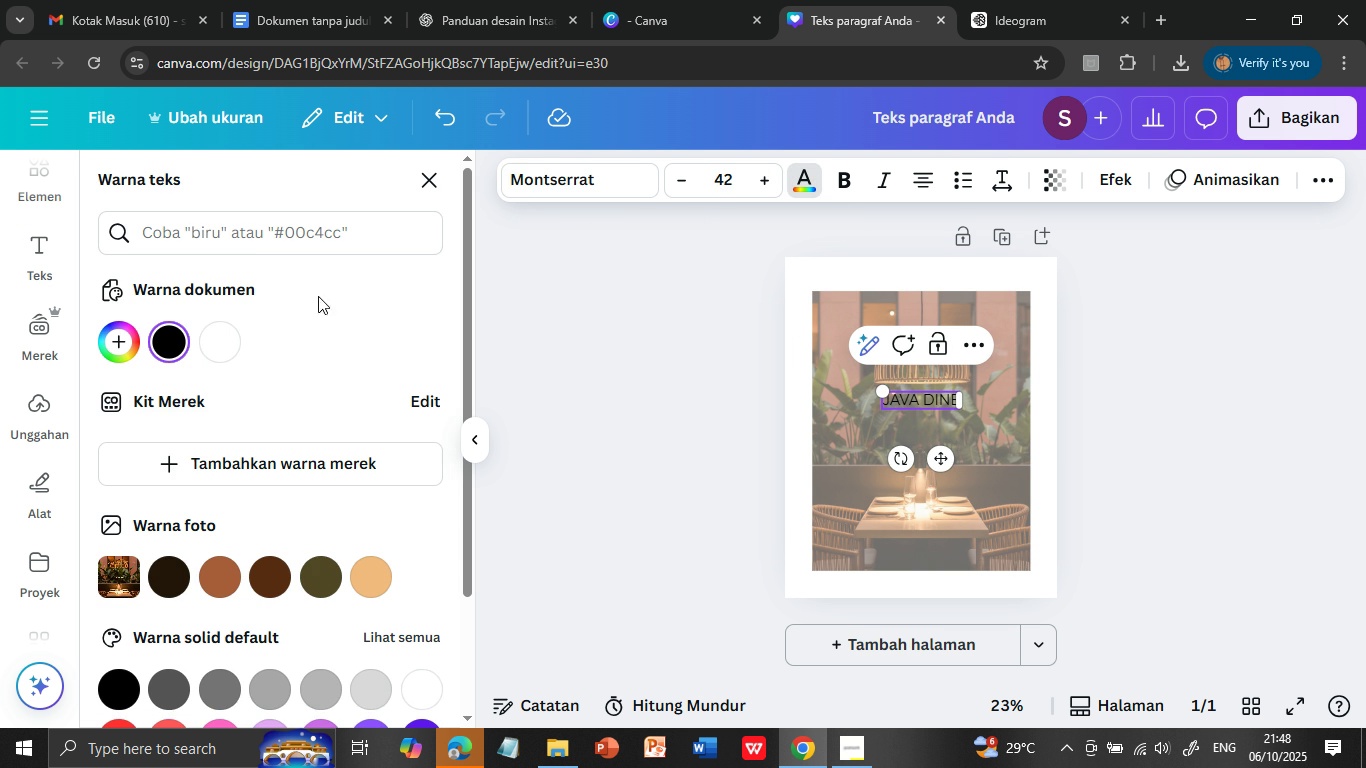 
wait(6.19)
 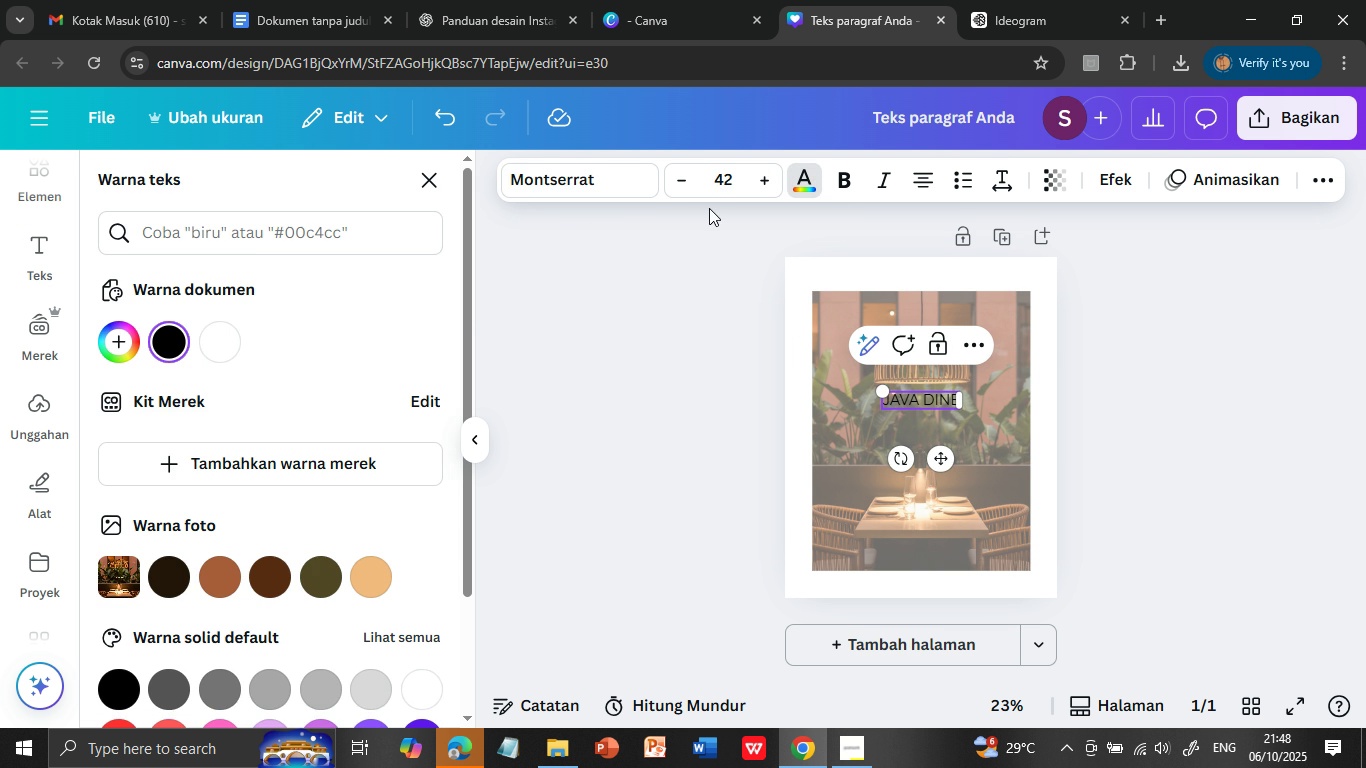 
left_click([219, 346])
 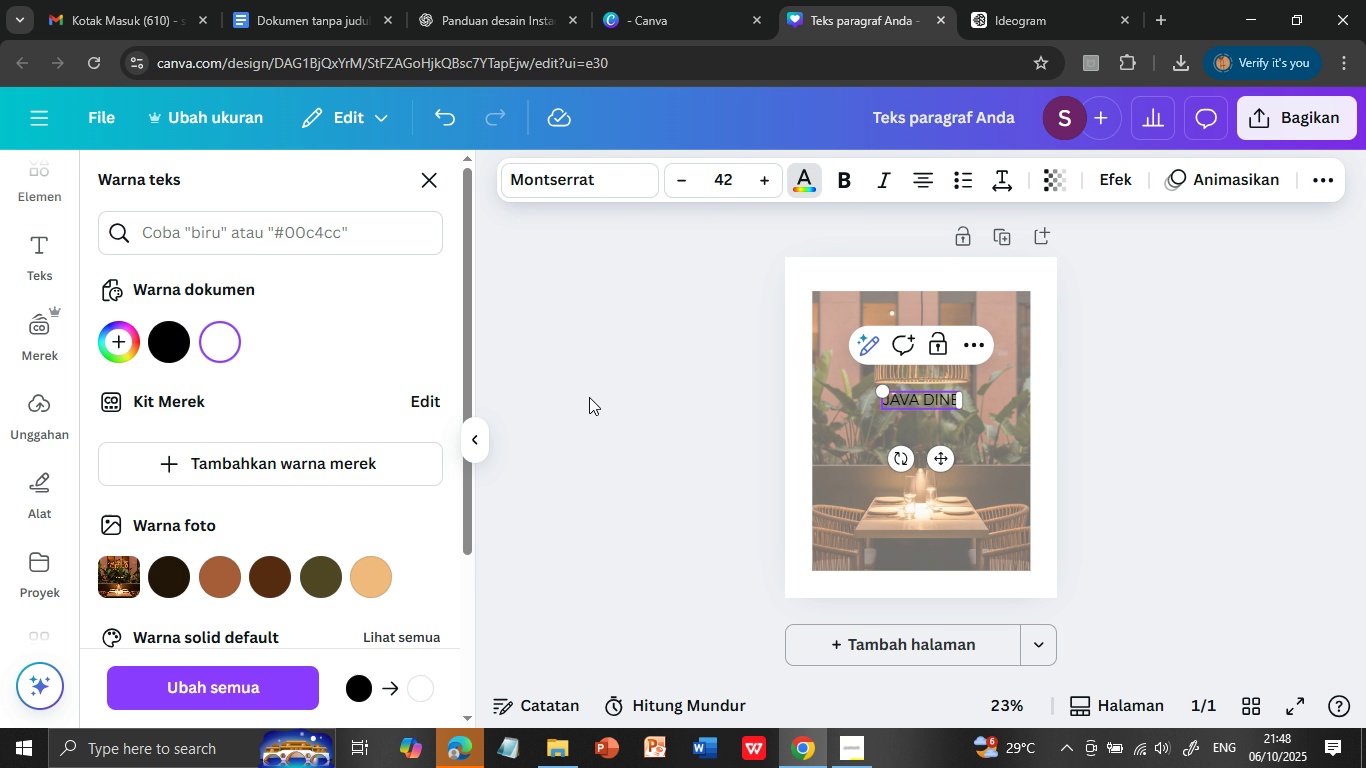 
wait(9.01)
 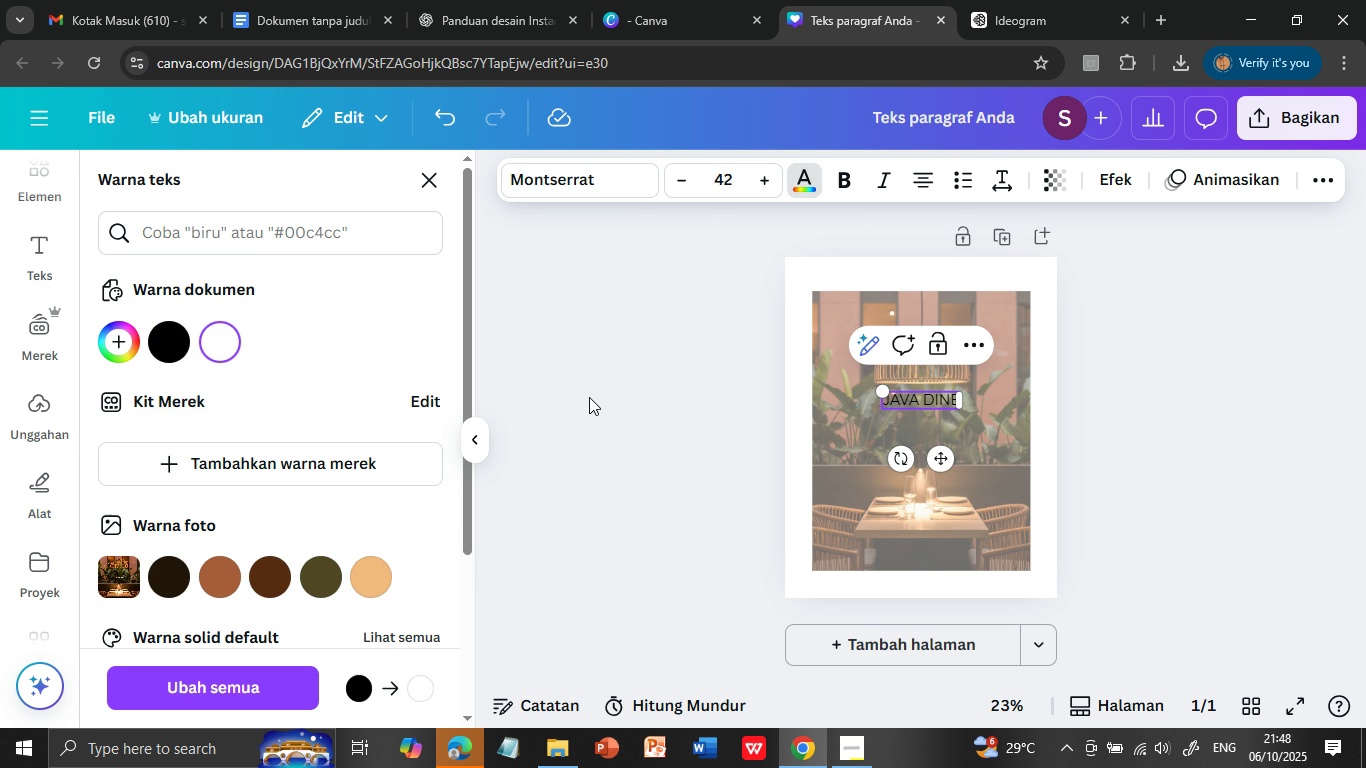 
left_click([1135, 423])
 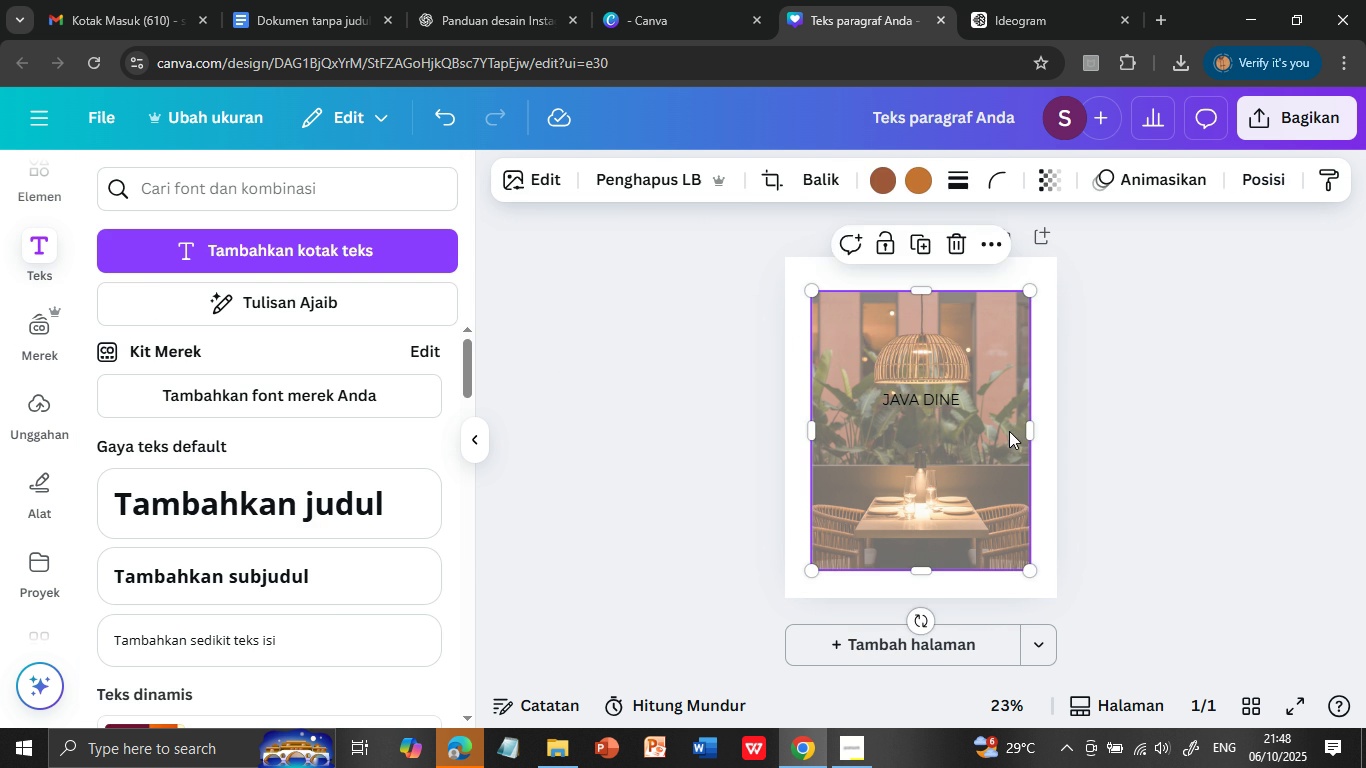 
left_click([1009, 431])
 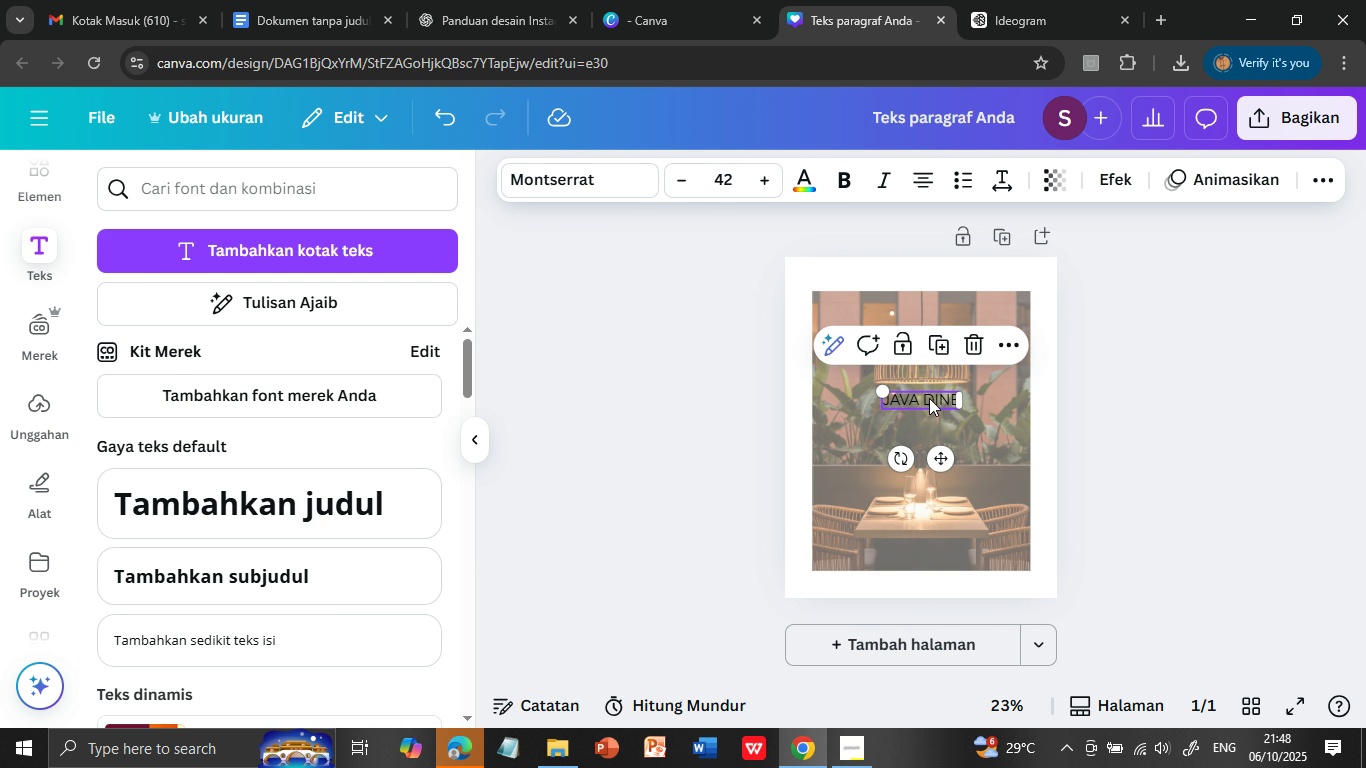 
left_click([929, 398])
 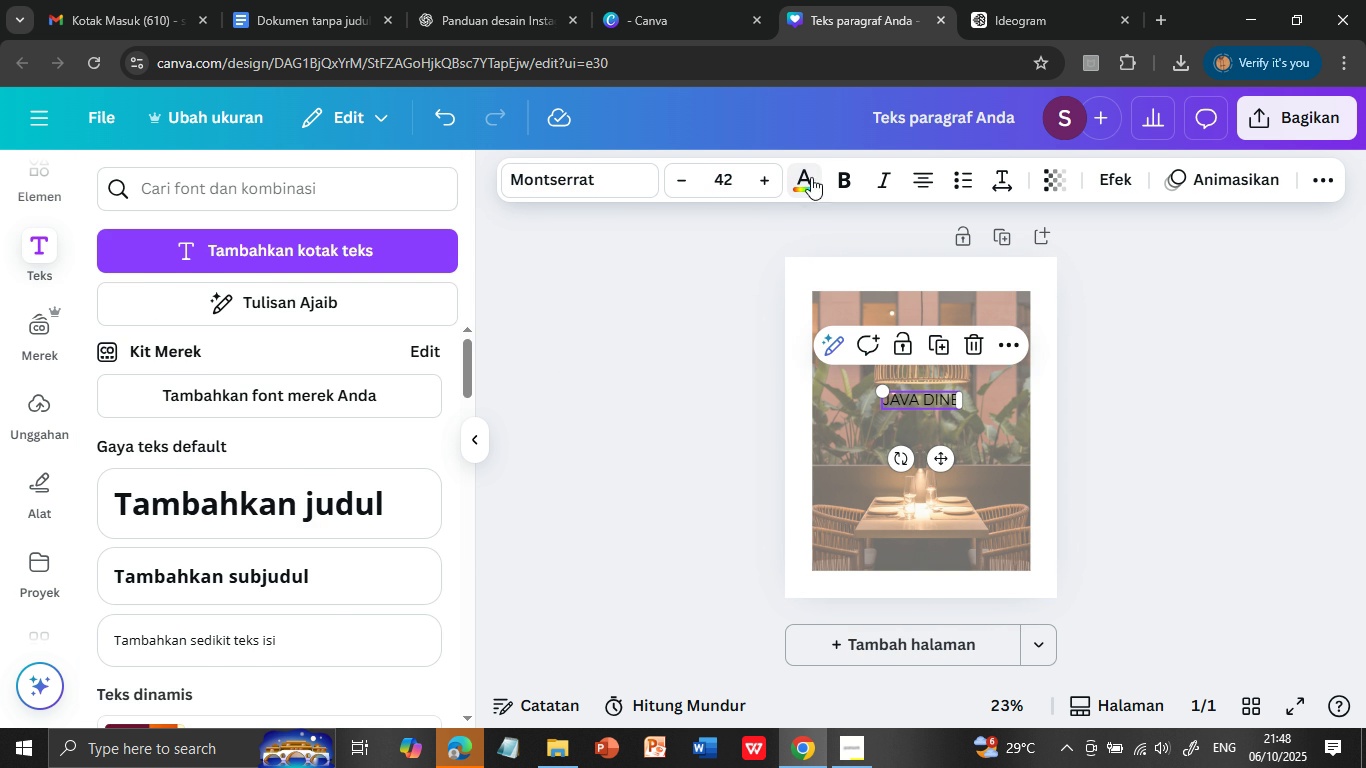 
left_click([811, 177])
 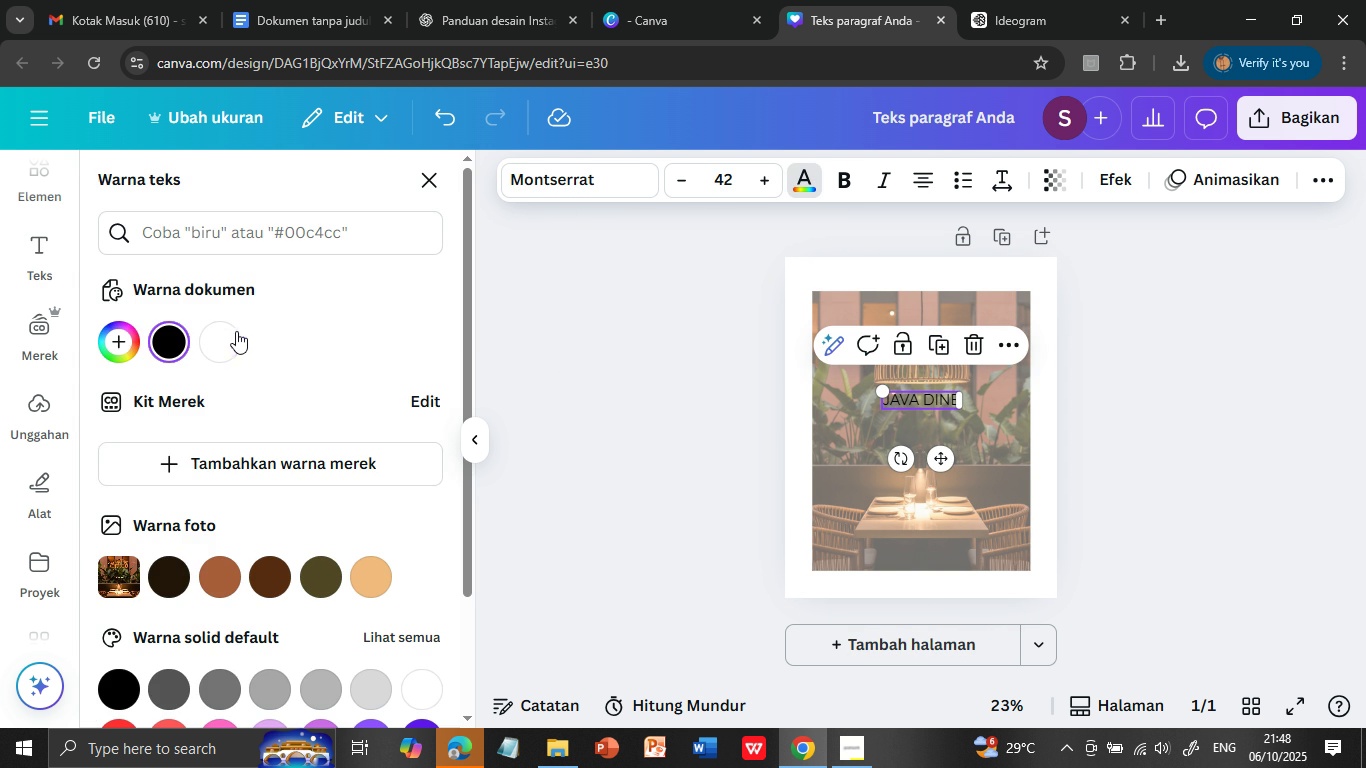 
left_click([231, 336])
 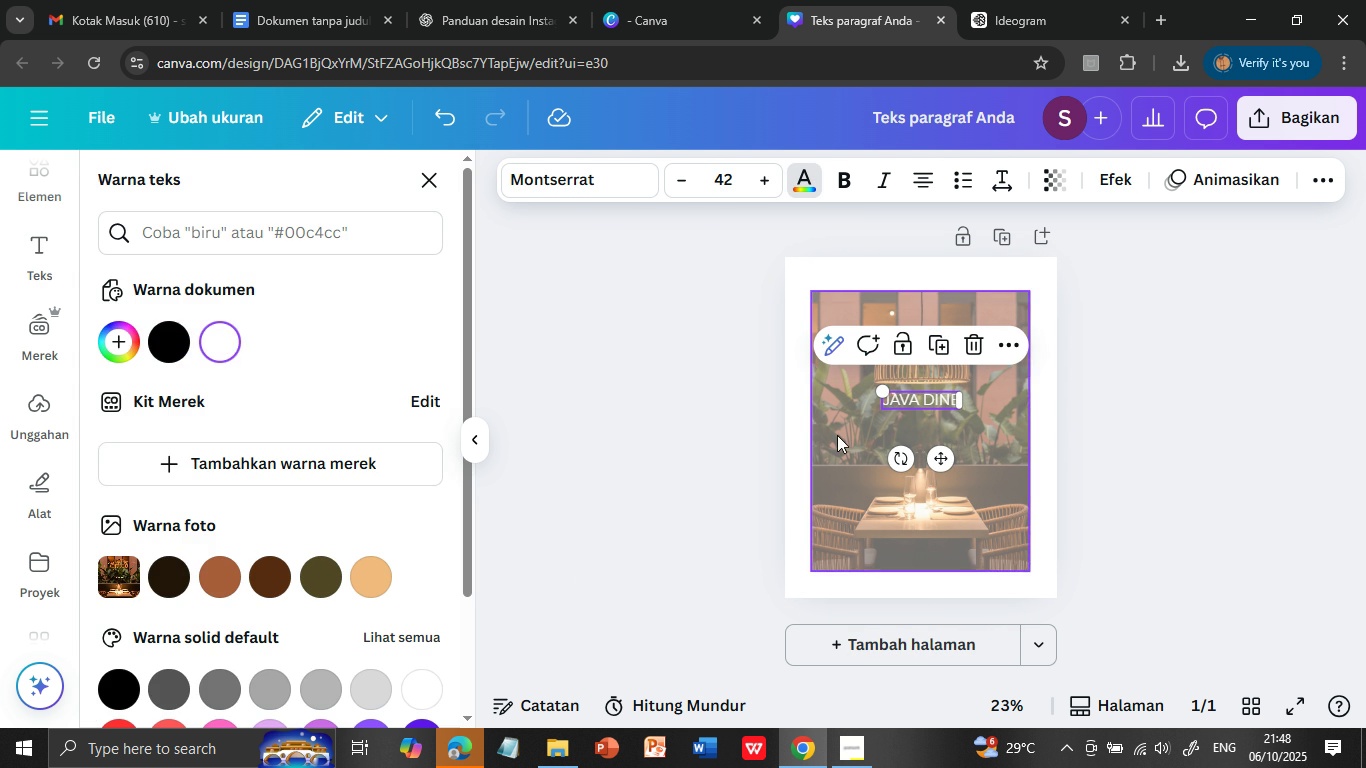 
left_click([837, 435])
 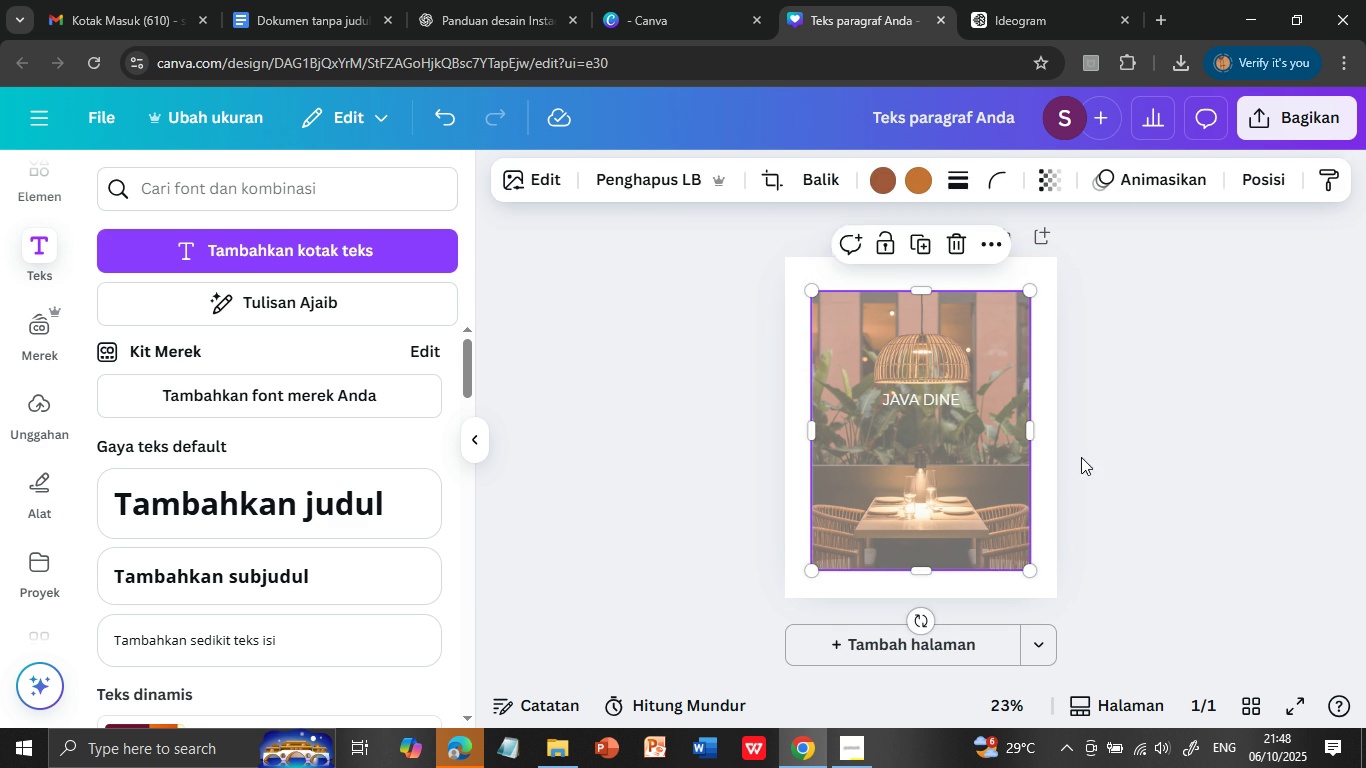 
left_click([1088, 458])
 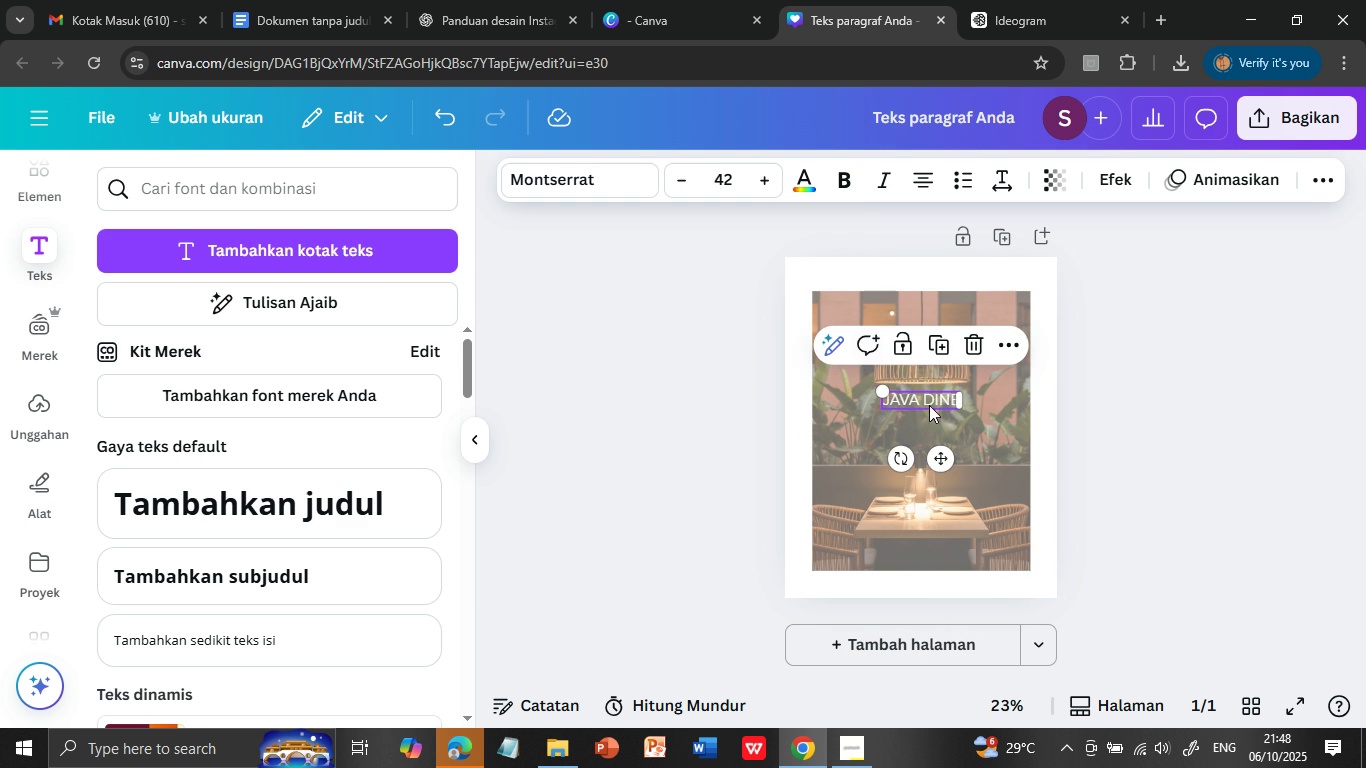 
left_click([937, 406])
 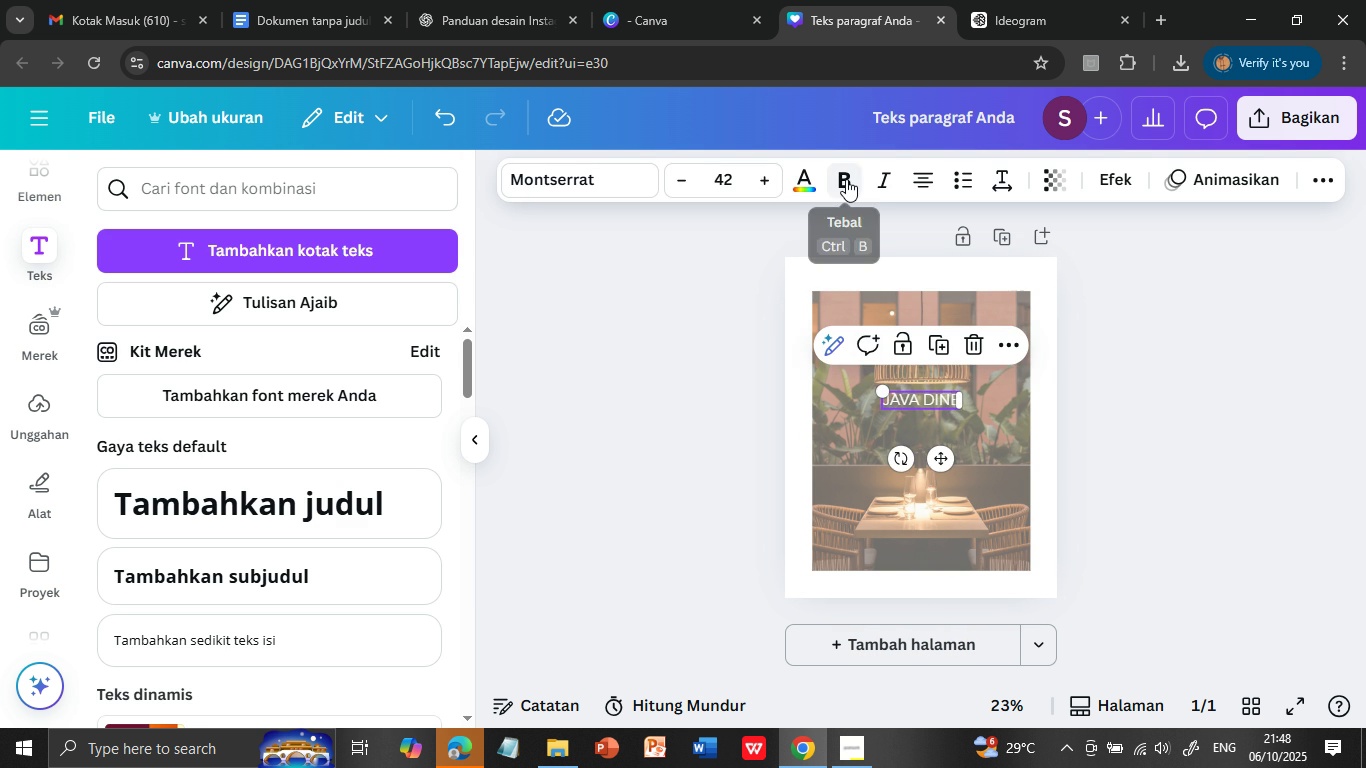 
left_click([846, 179])
 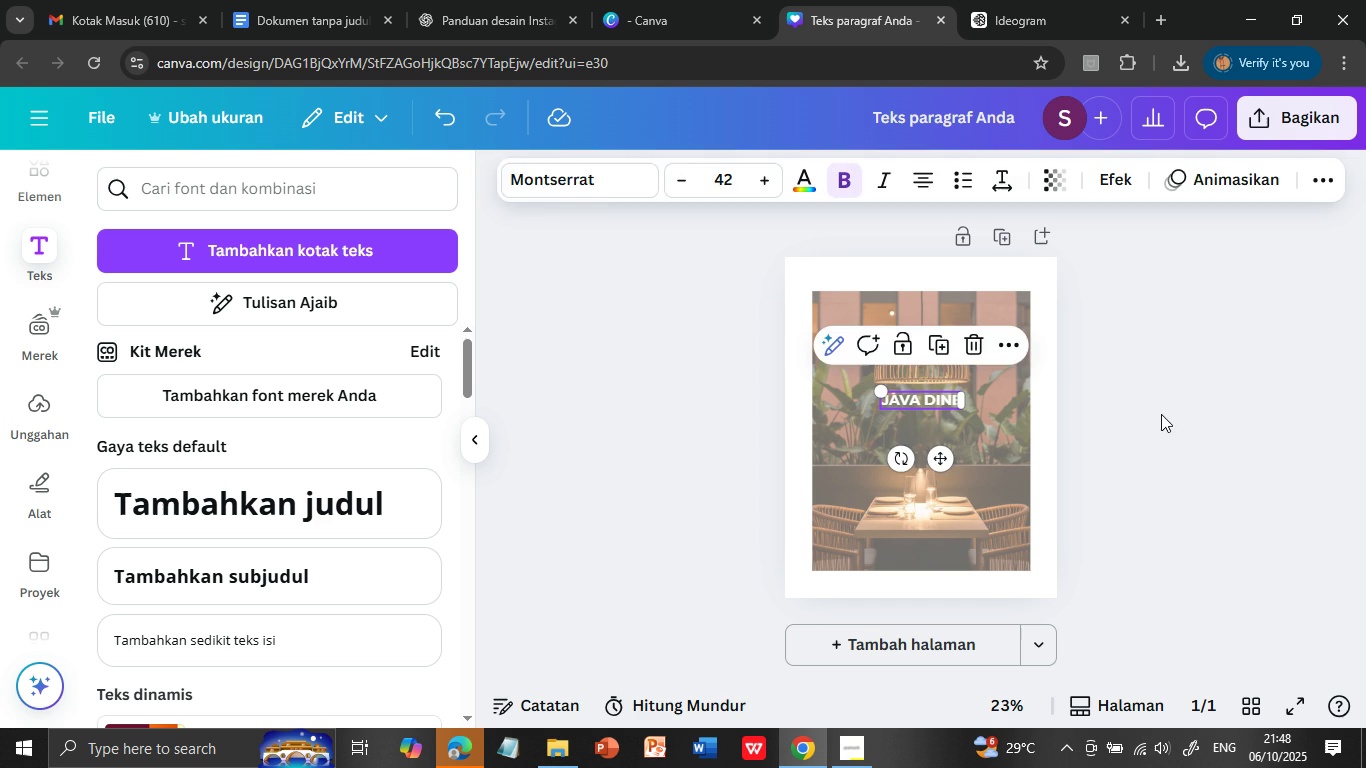 
left_click([1161, 414])
 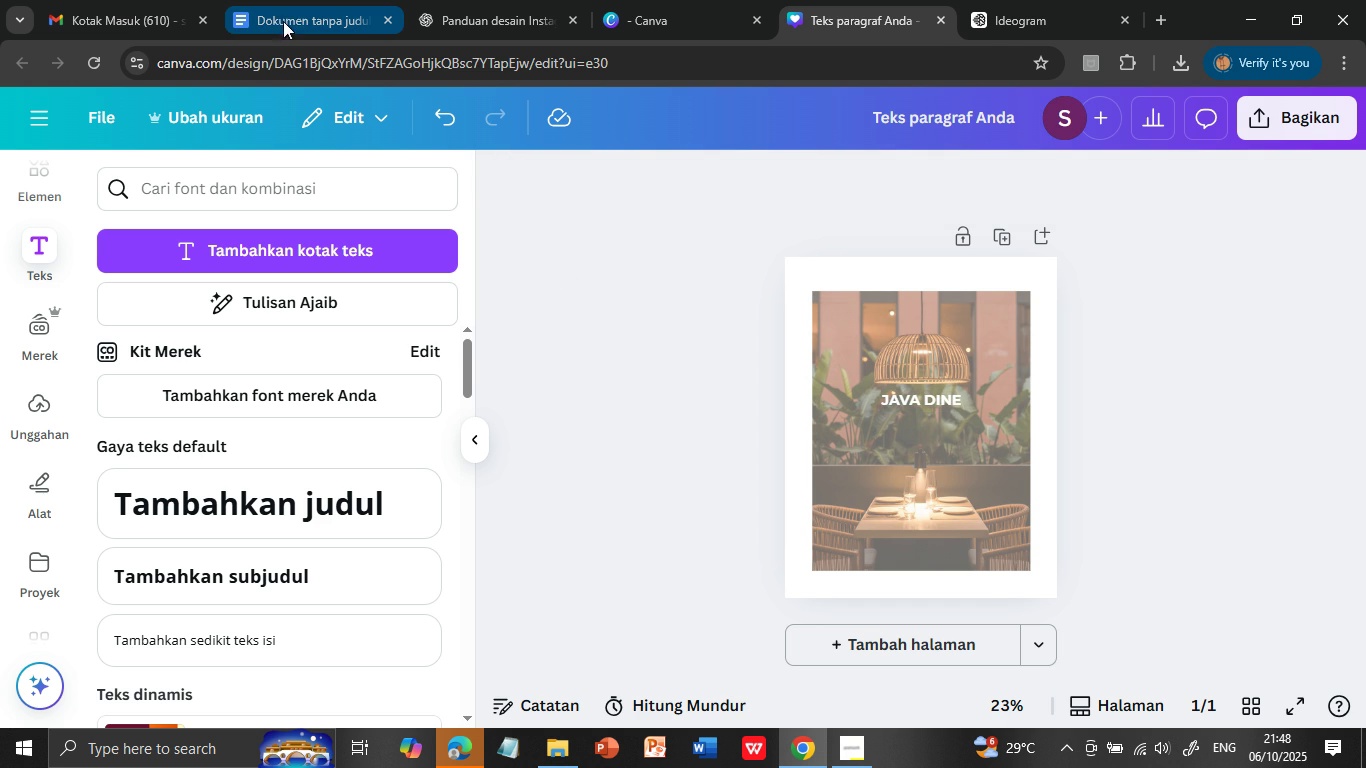 
left_click([283, 18])
 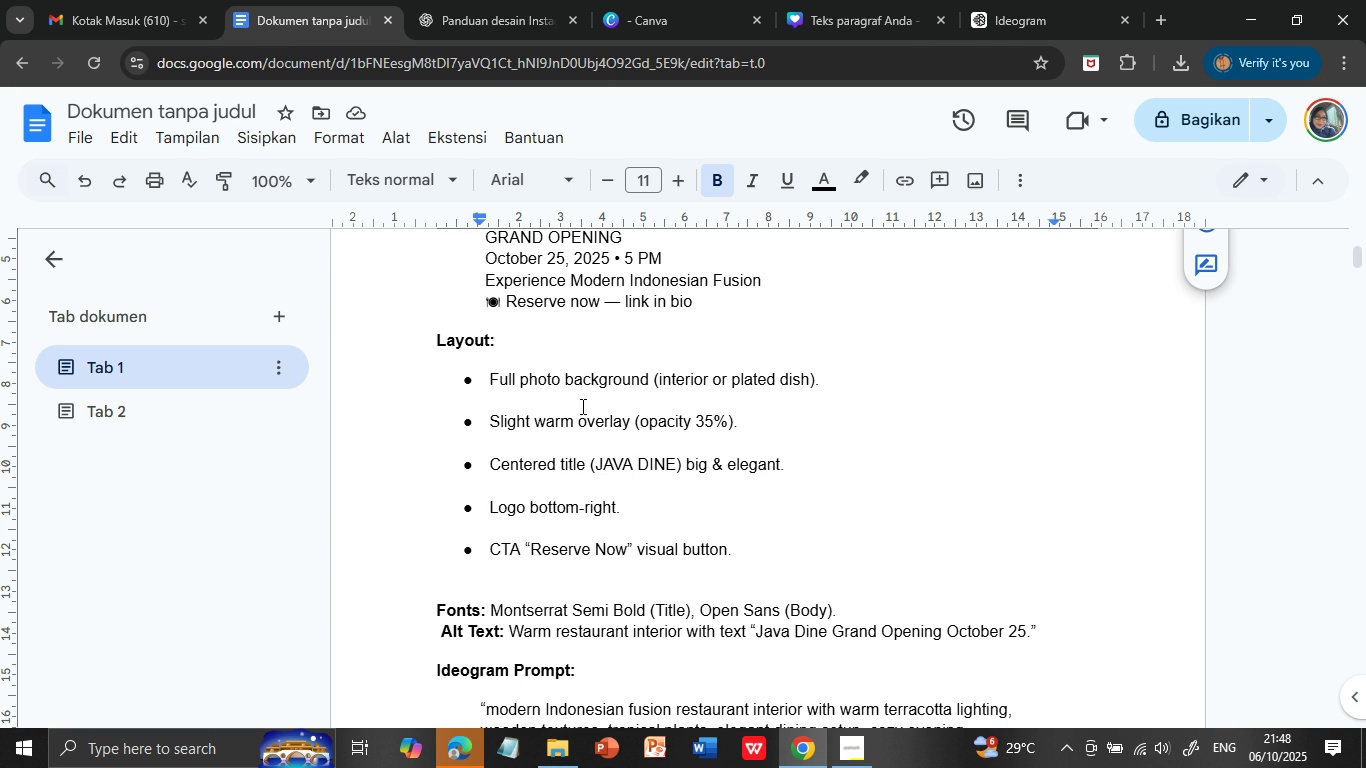 
scroll: coordinate [591, 421], scroll_direction: up, amount: 1.0